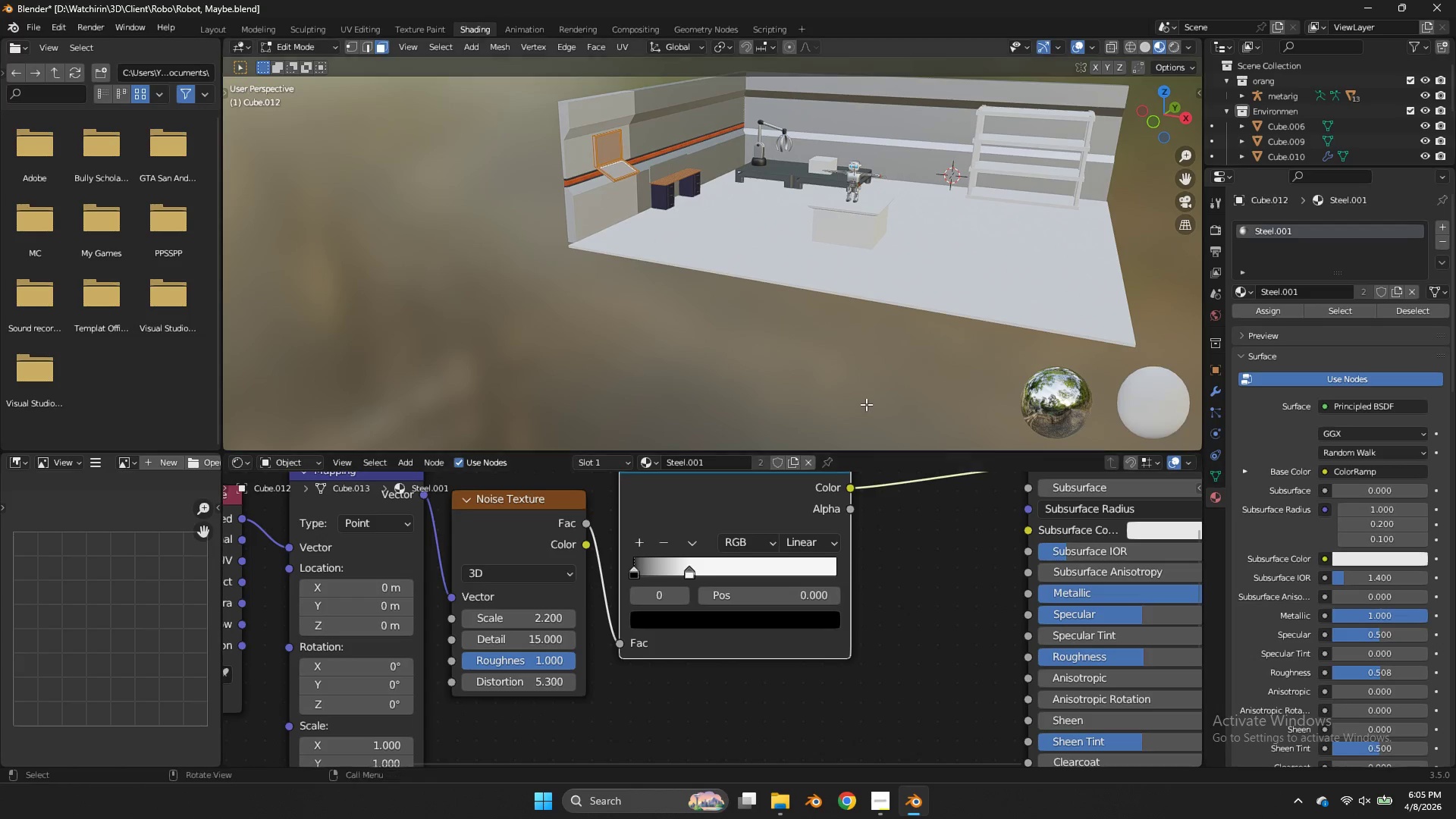 
left_click([824, 228])
 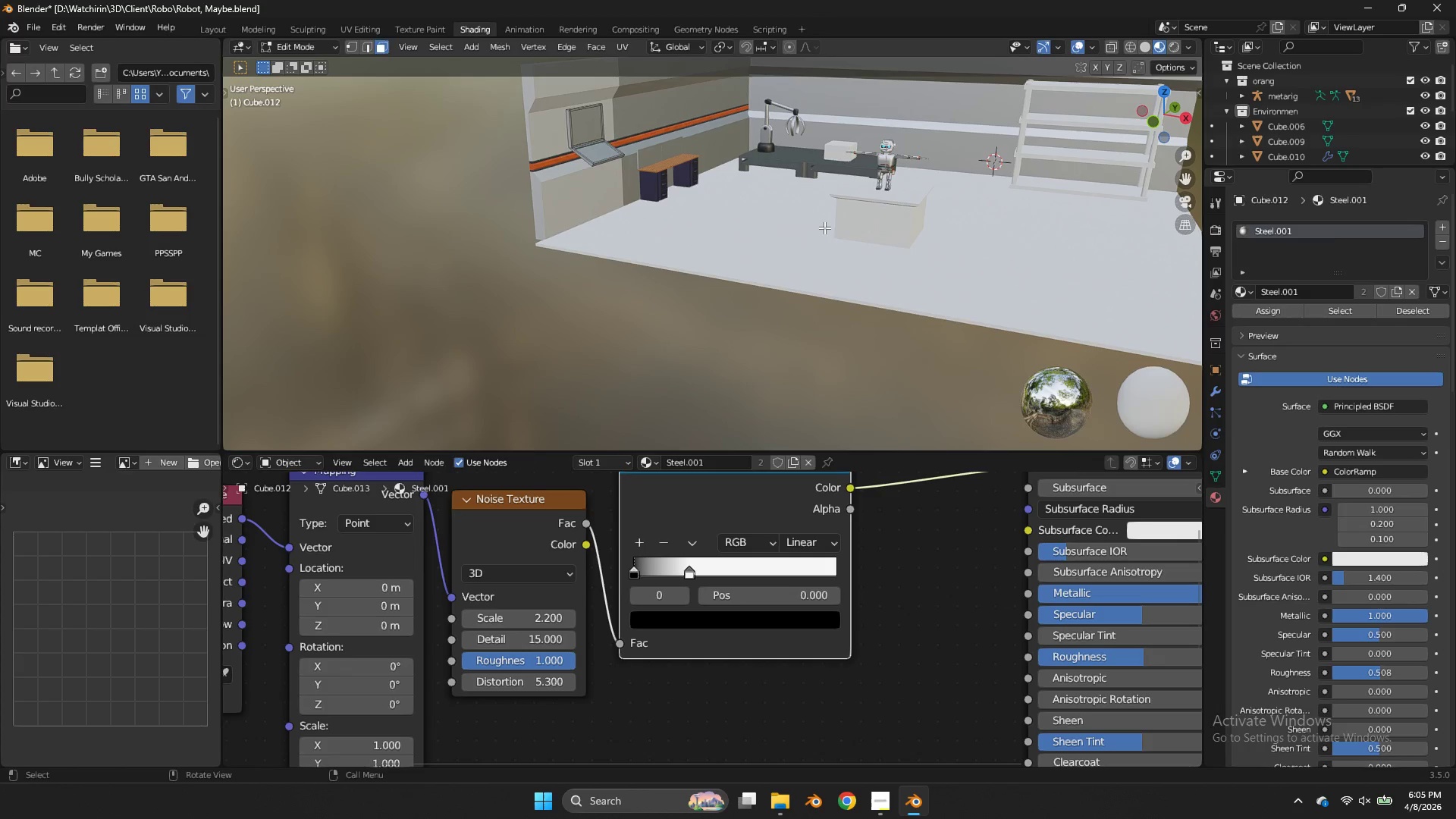 
scroll: coordinate [919, 247], scroll_direction: up, amount: 1.0
 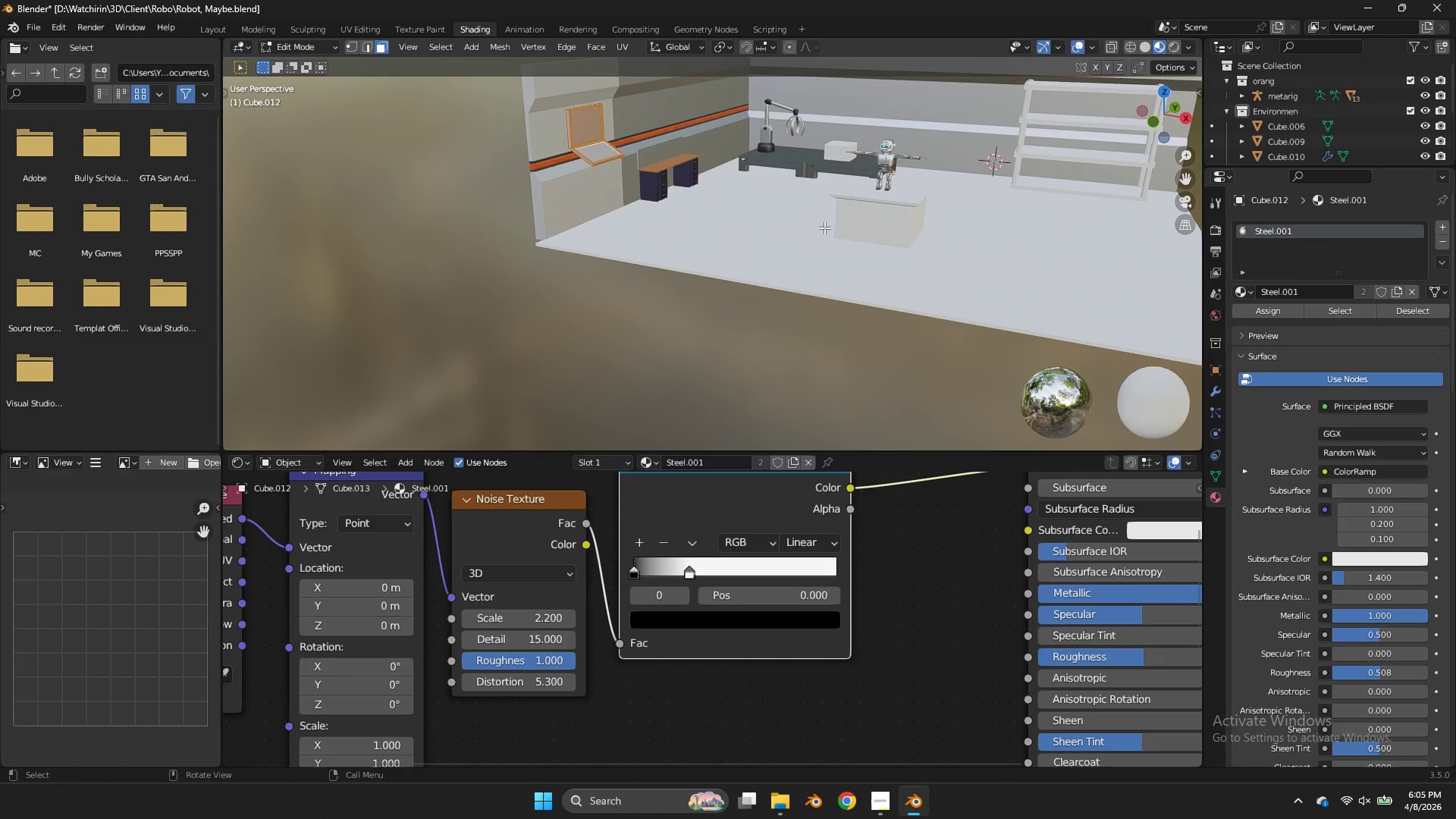 
key(Tab)
 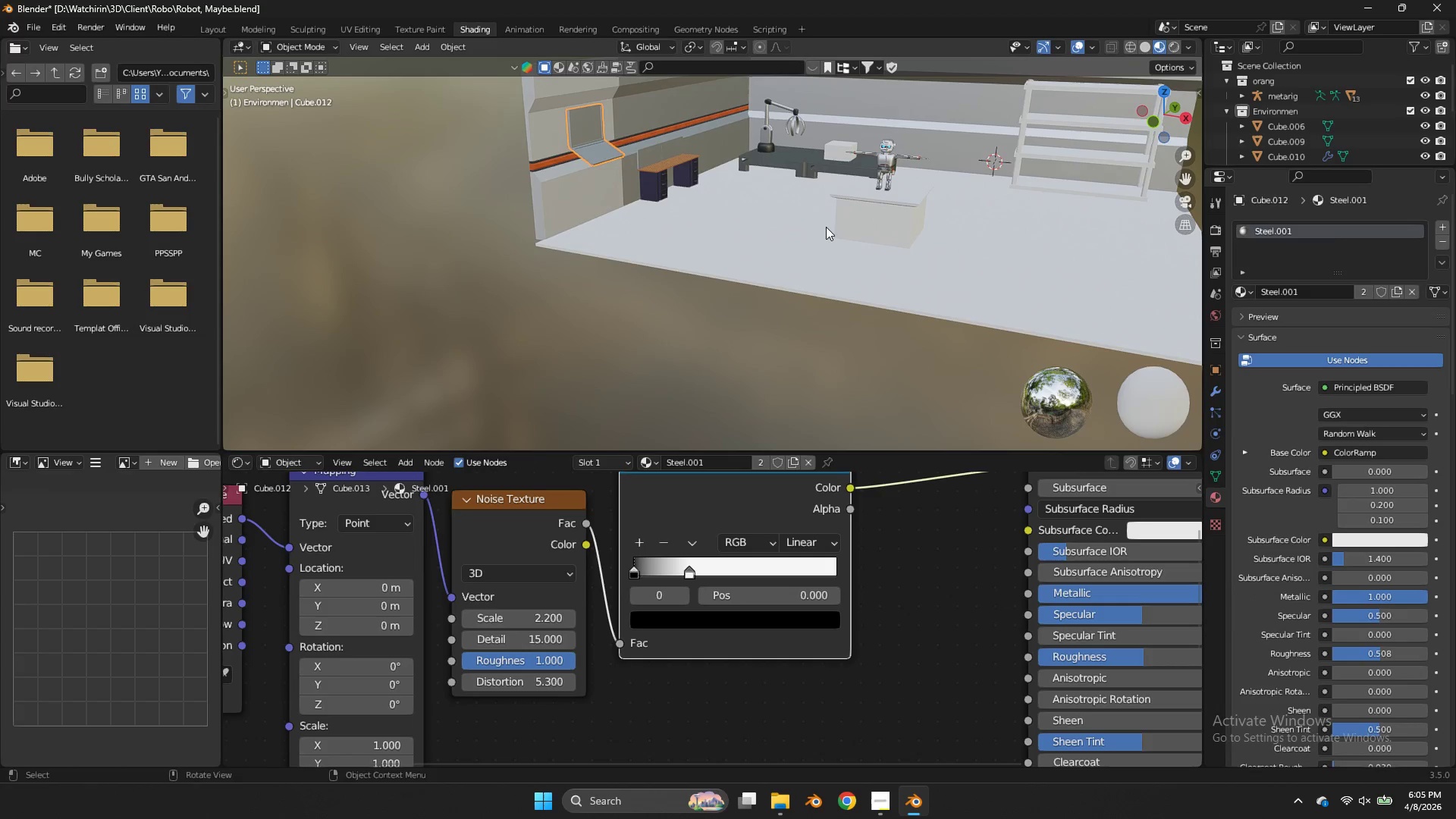 
key(Control+ControlLeft)
 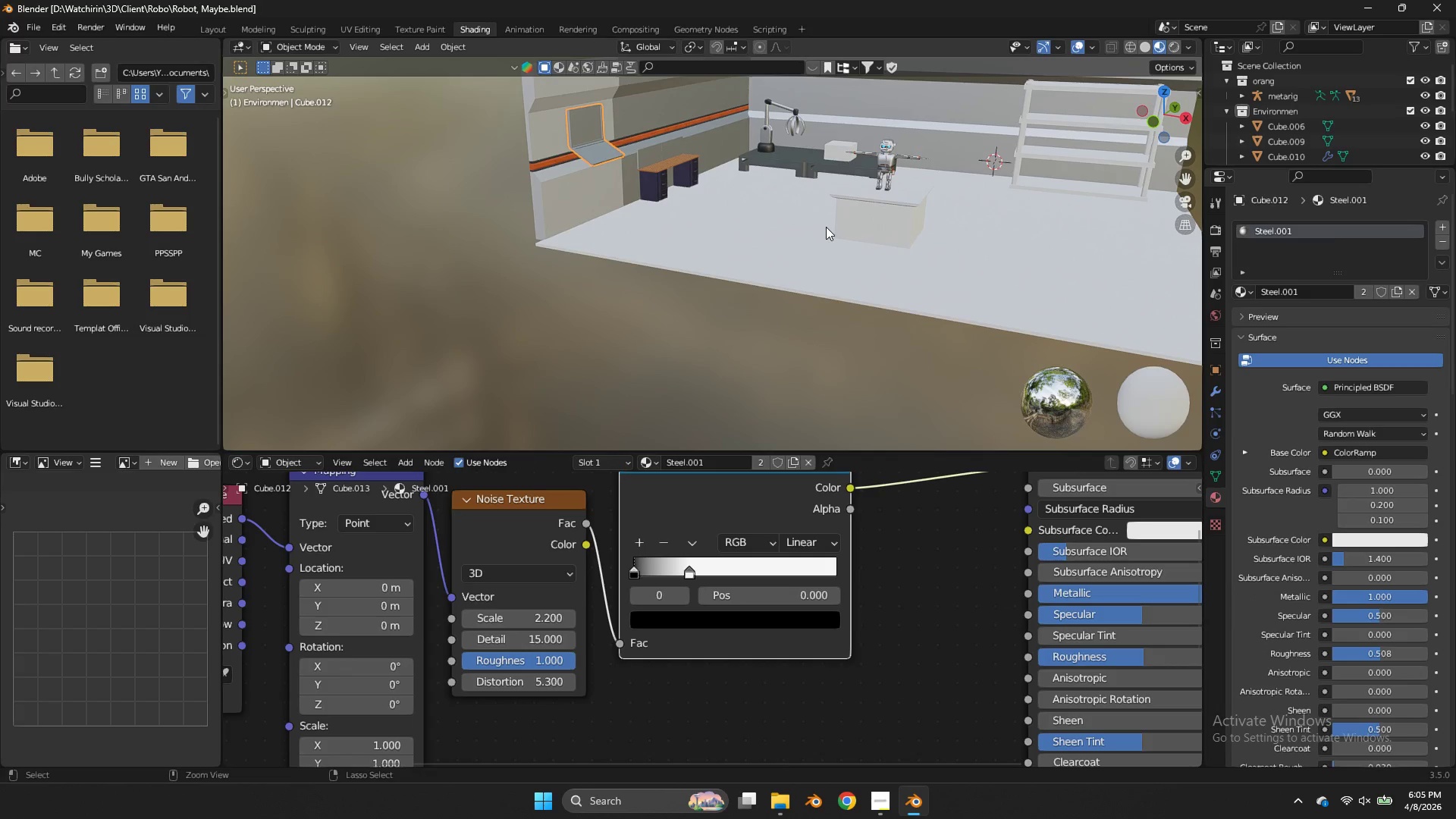 
key(Control+S)
 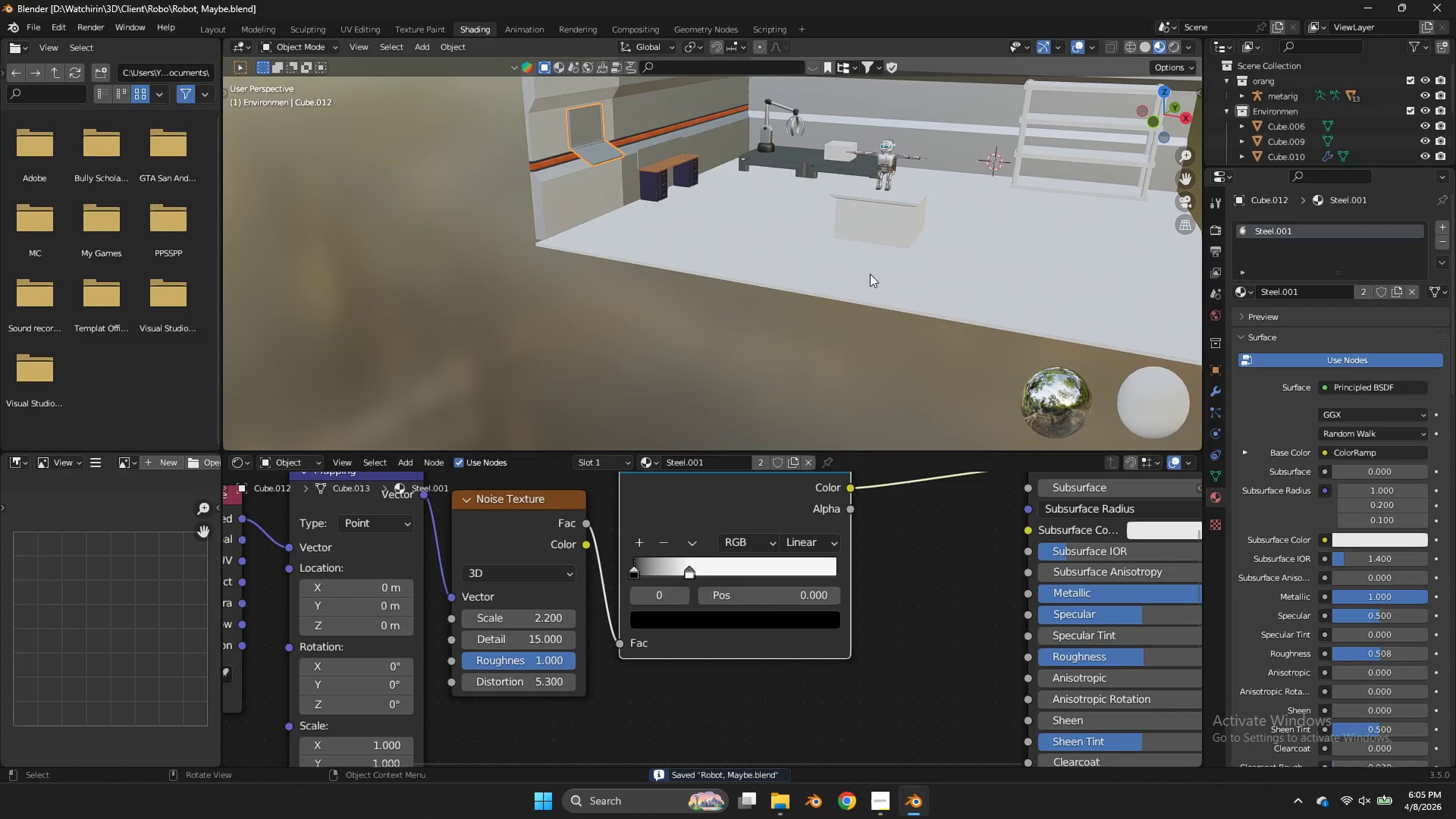 
left_click([870, 274])
 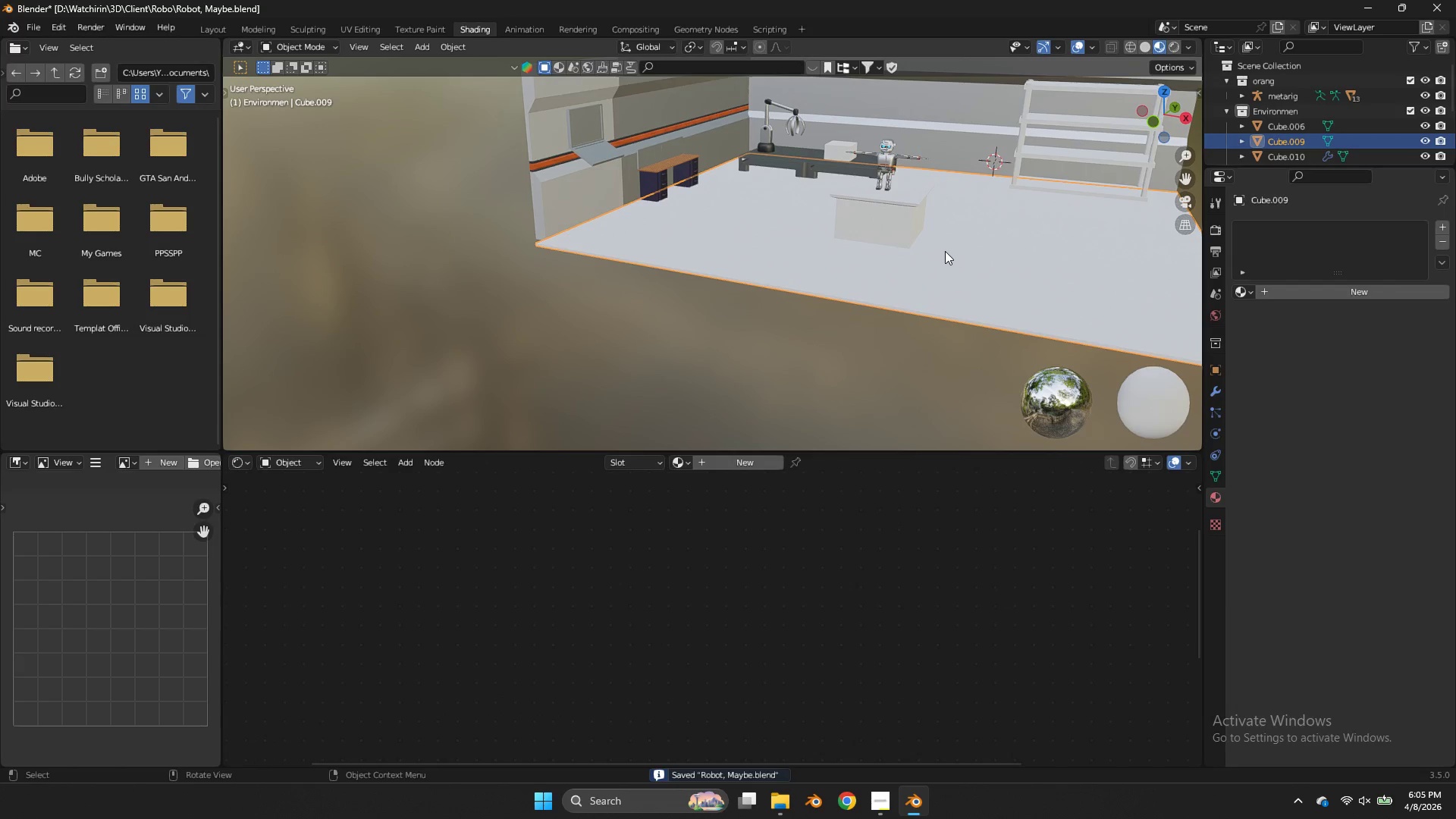 
key(Tab)
 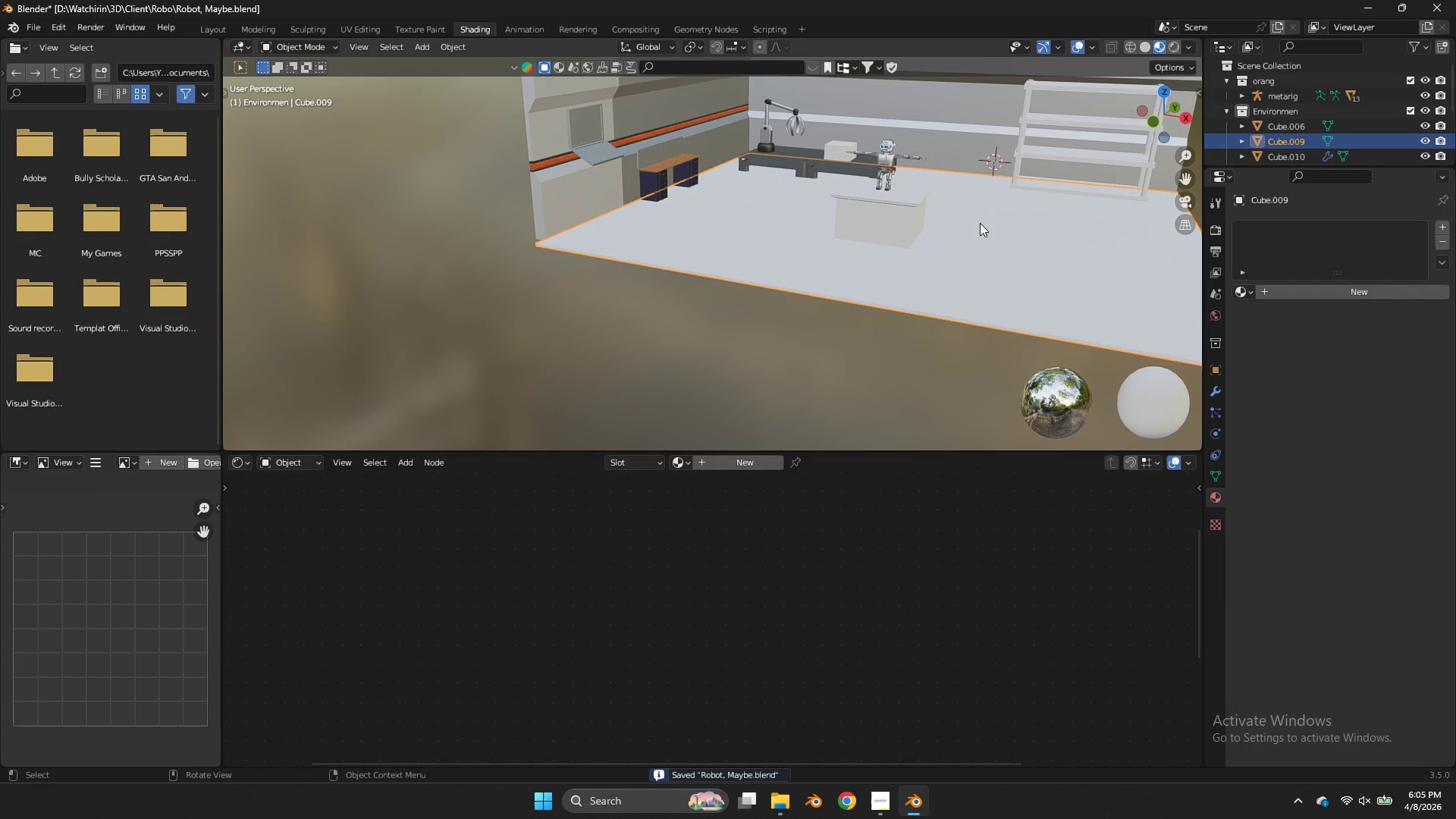 
key(Tab)
 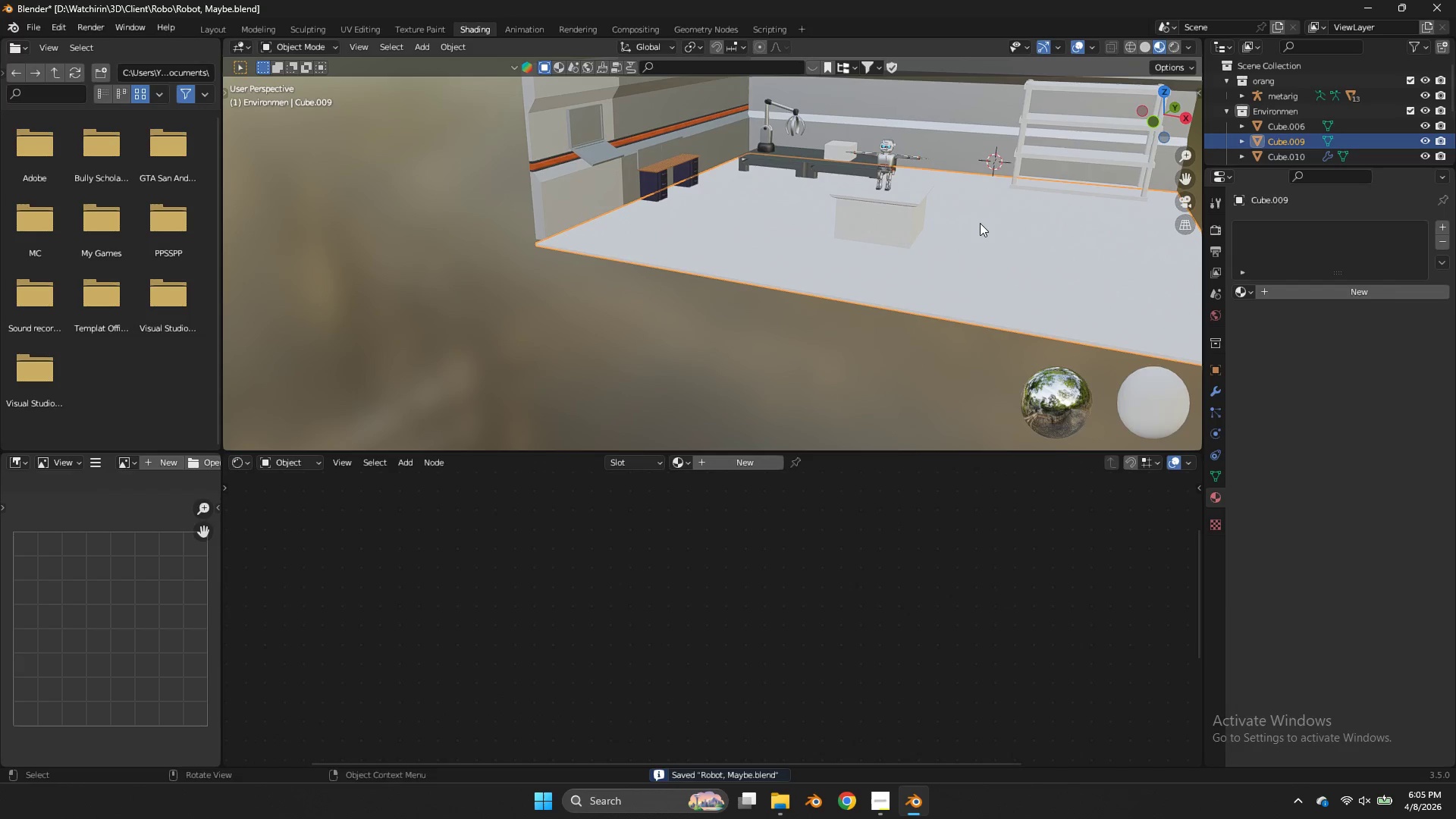 
key(Control+ControlLeft)
 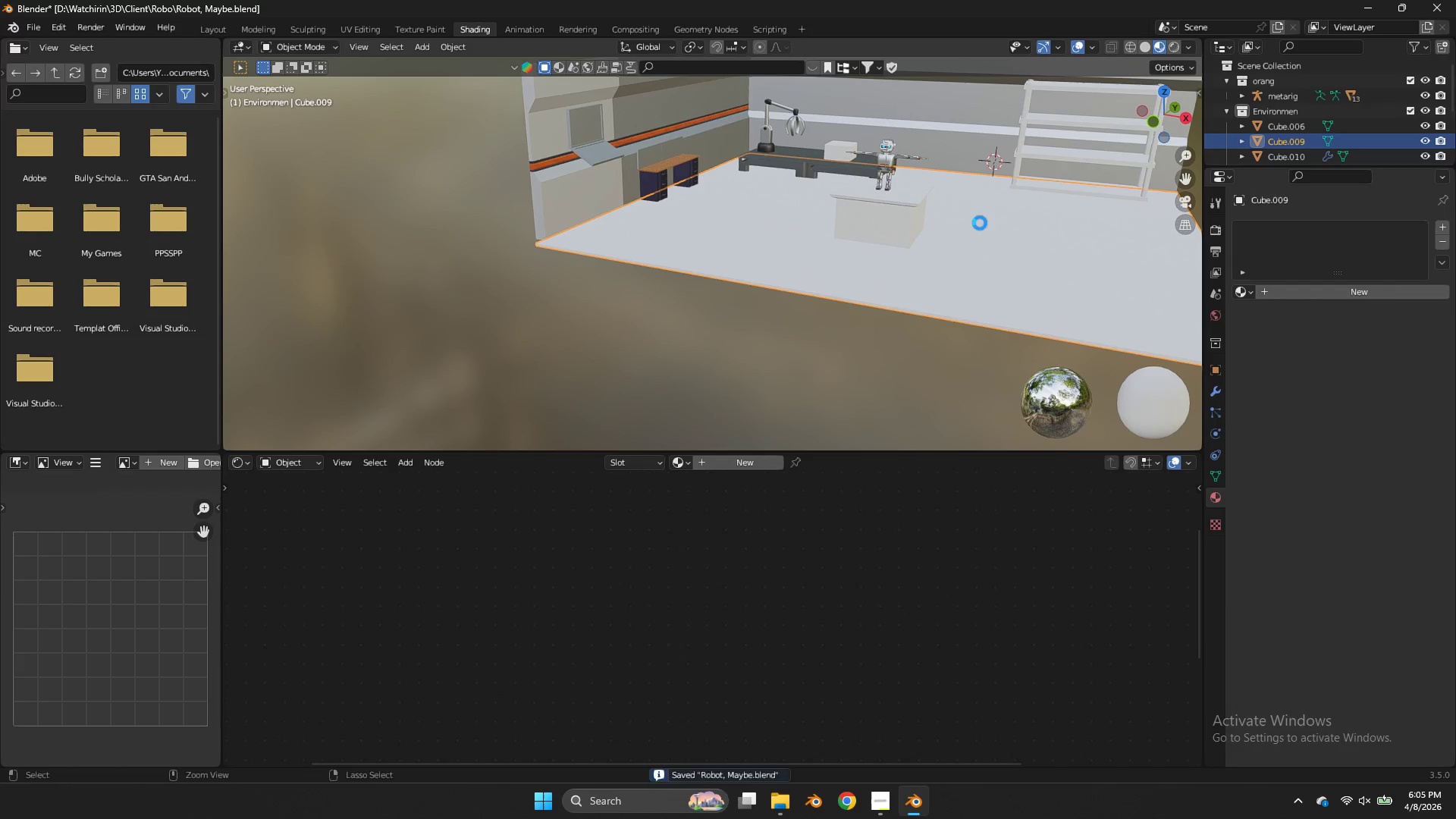 
key(Control+S)